 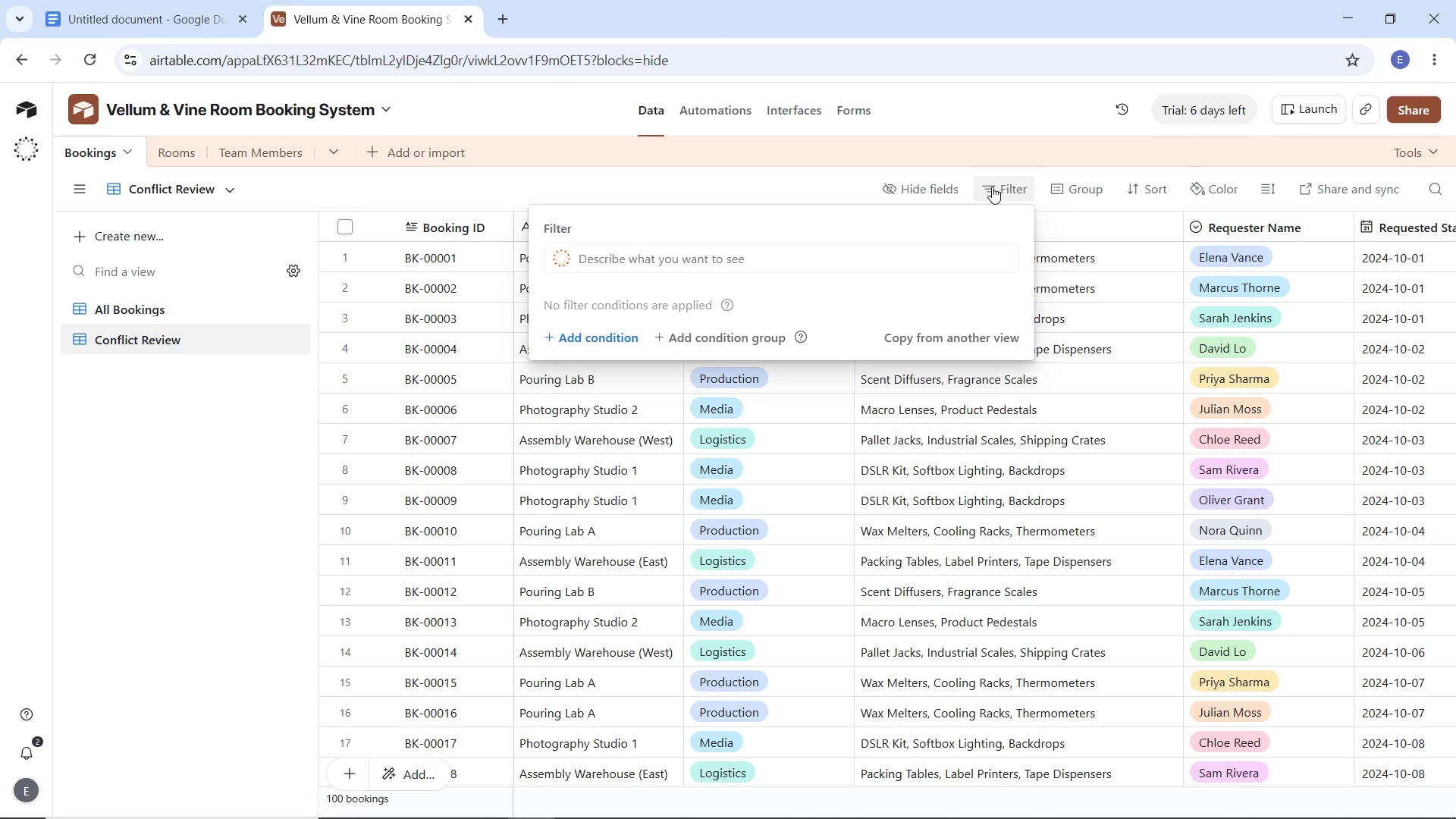 
mouse_move([625, 328])
 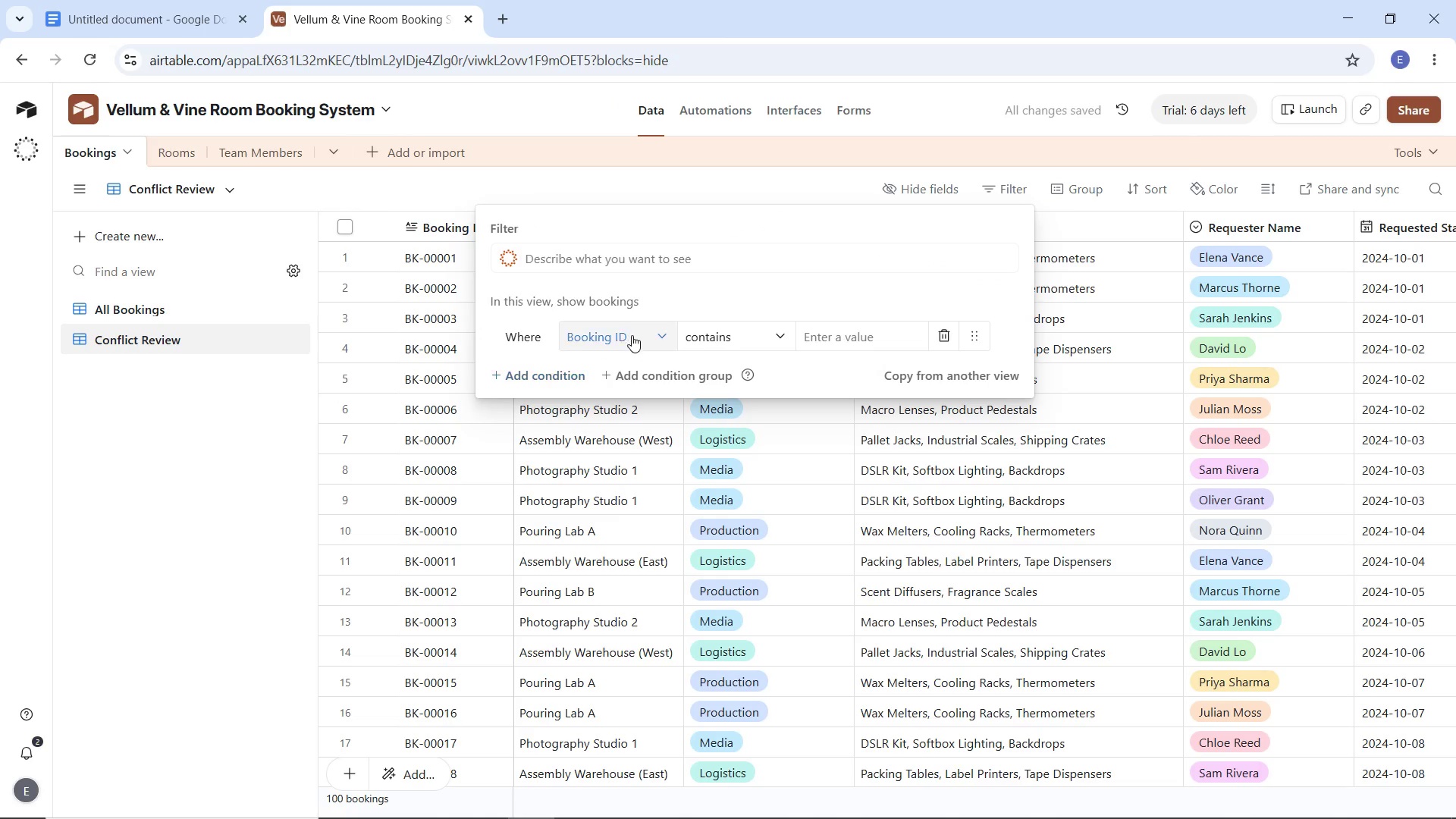 
left_click([632, 335])
 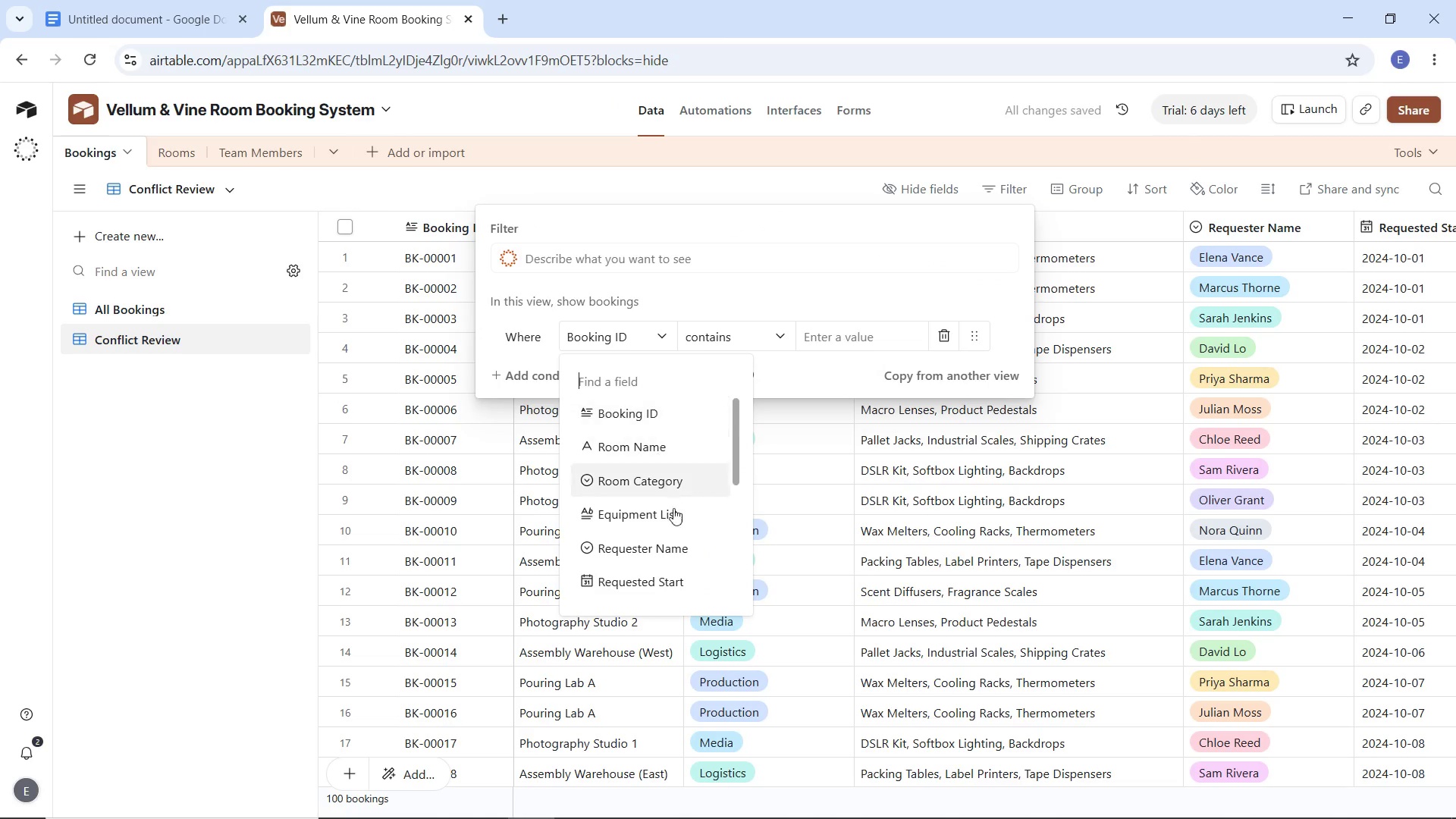 
scroll: coordinate [655, 525], scroll_direction: down, amount: 4.0
 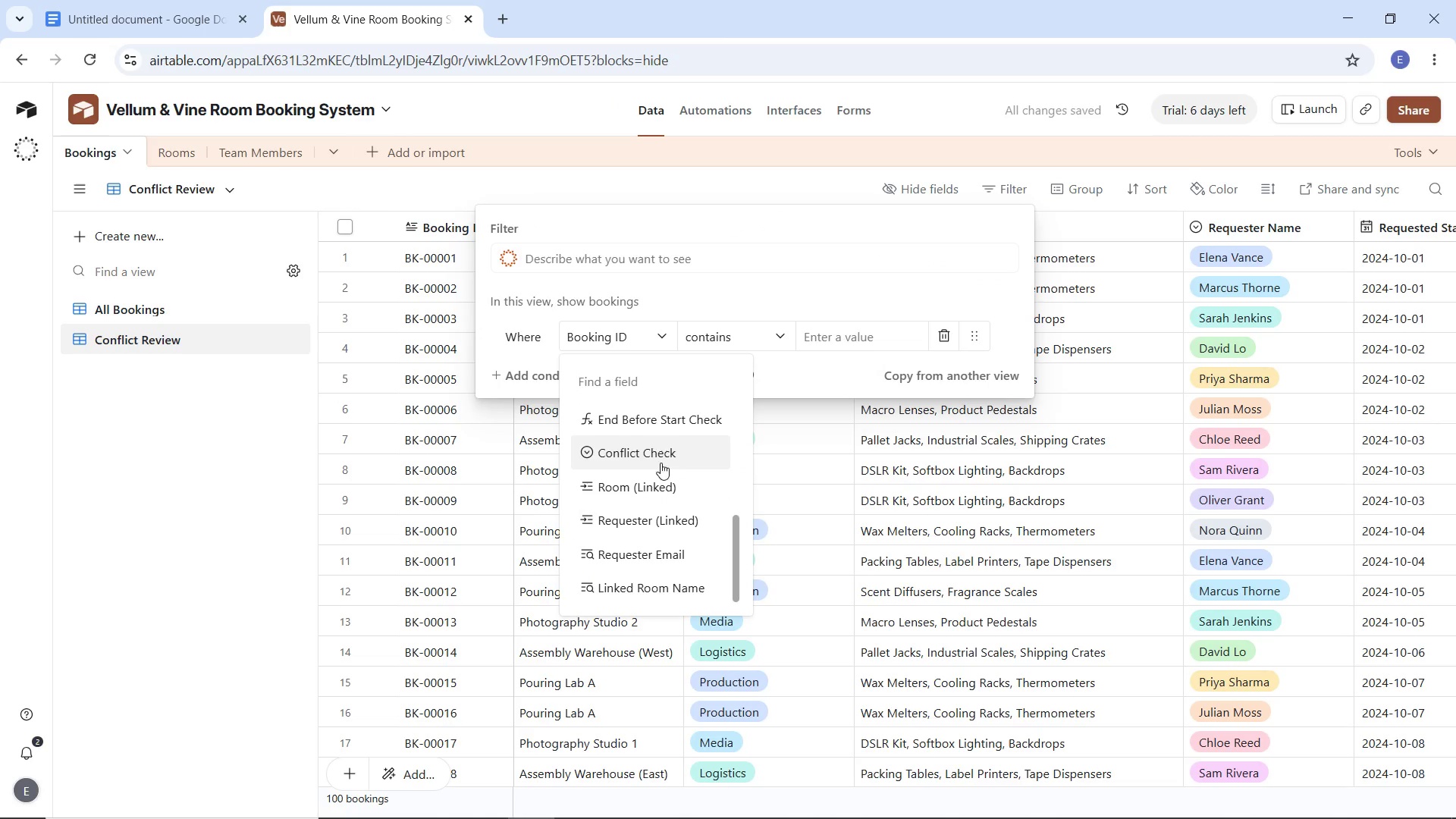 
left_click([668, 453])
 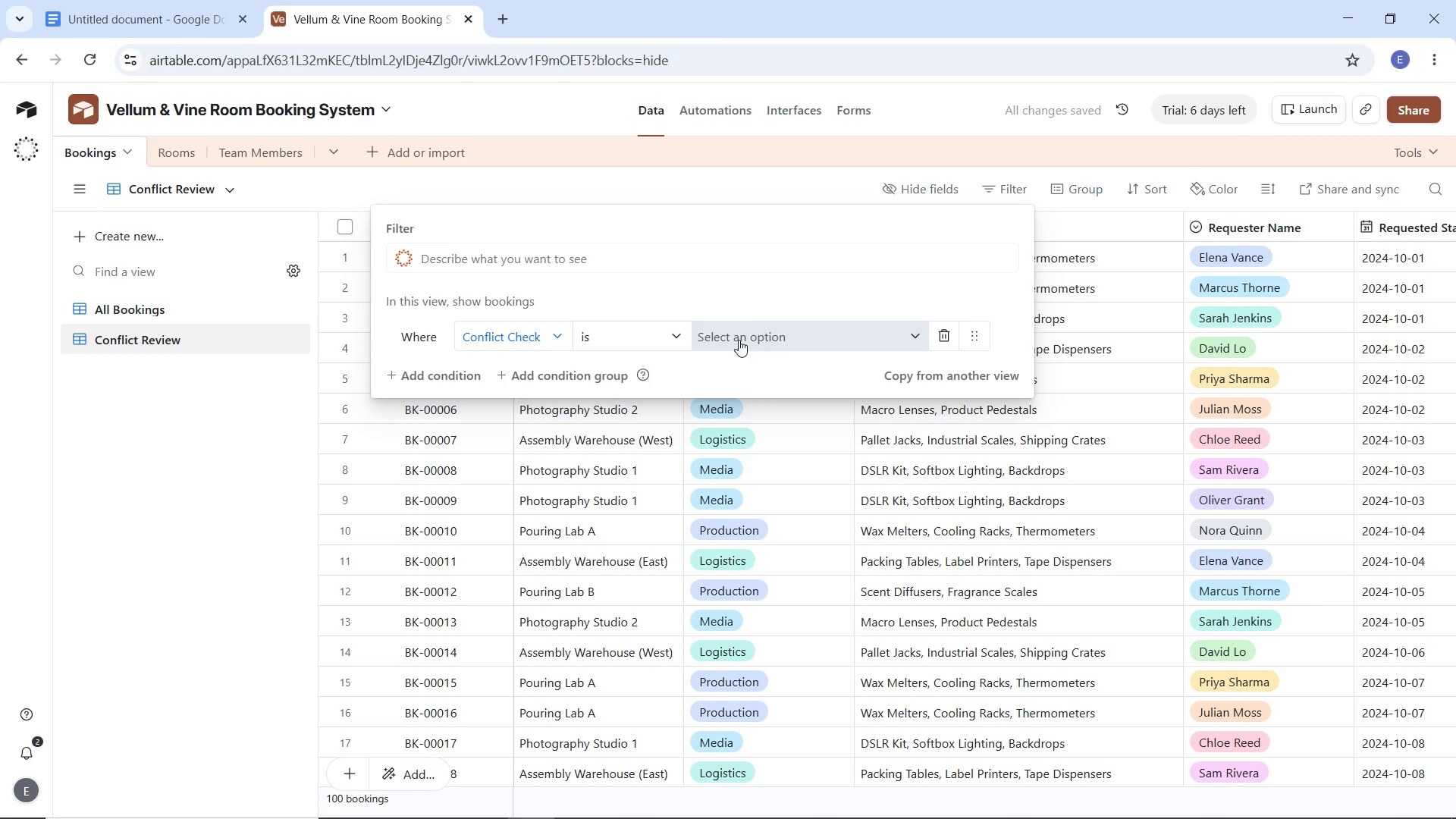 
left_click([783, 338])
 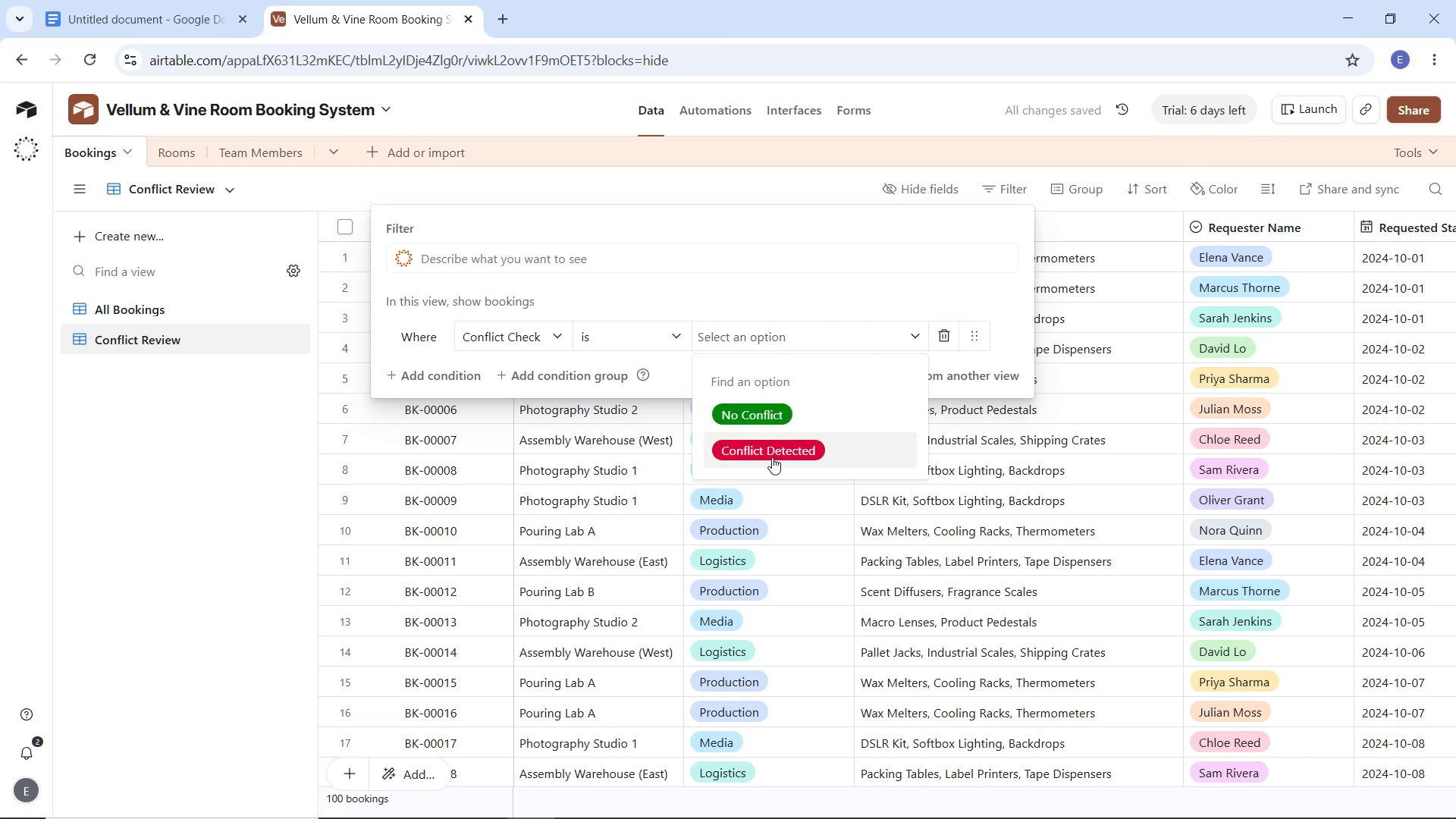 
left_click([773, 458])
 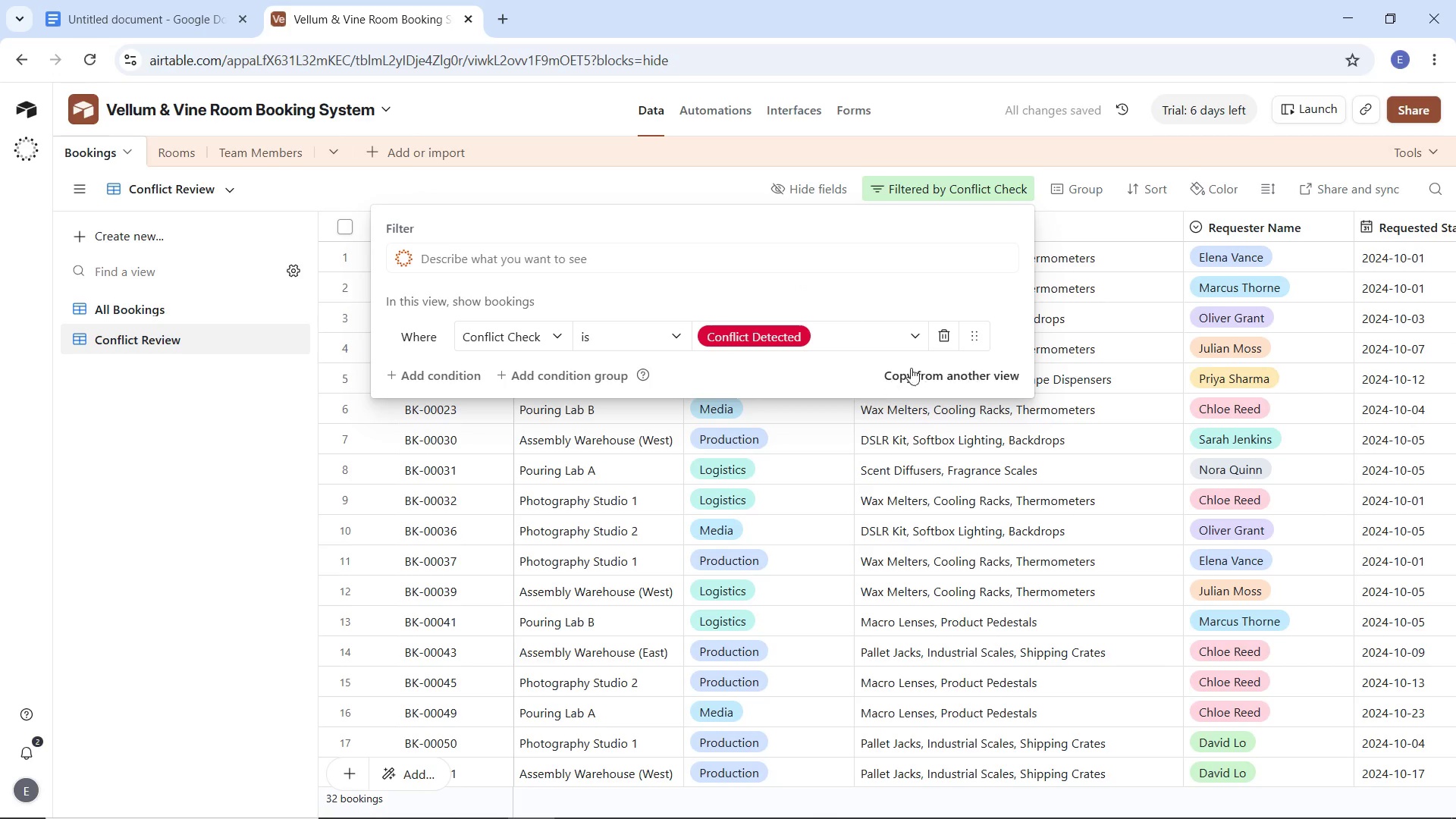 
left_click([676, 192])
 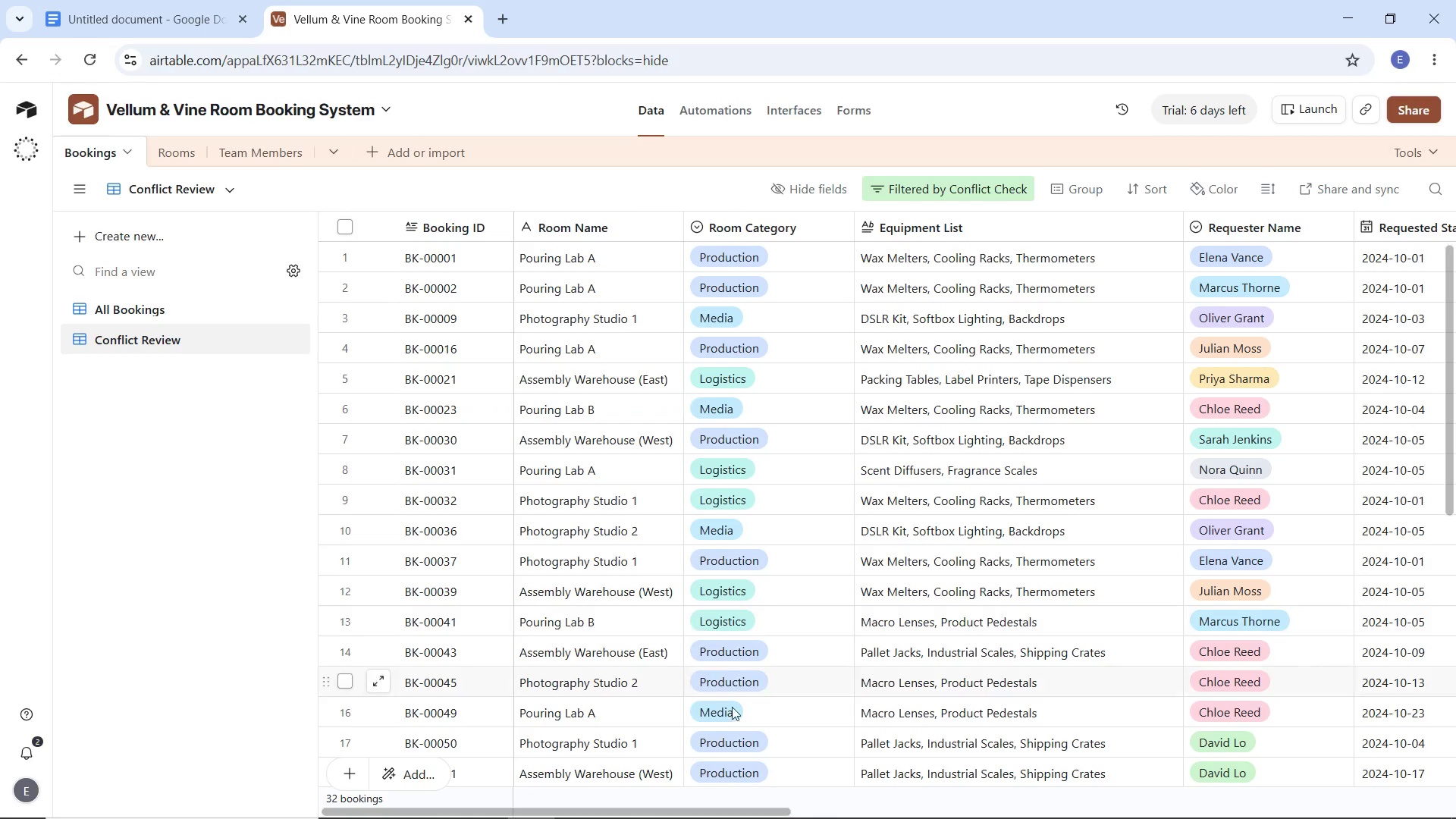 
left_click_drag(start_coordinate=[756, 811], to_coordinate=[1220, 764])
 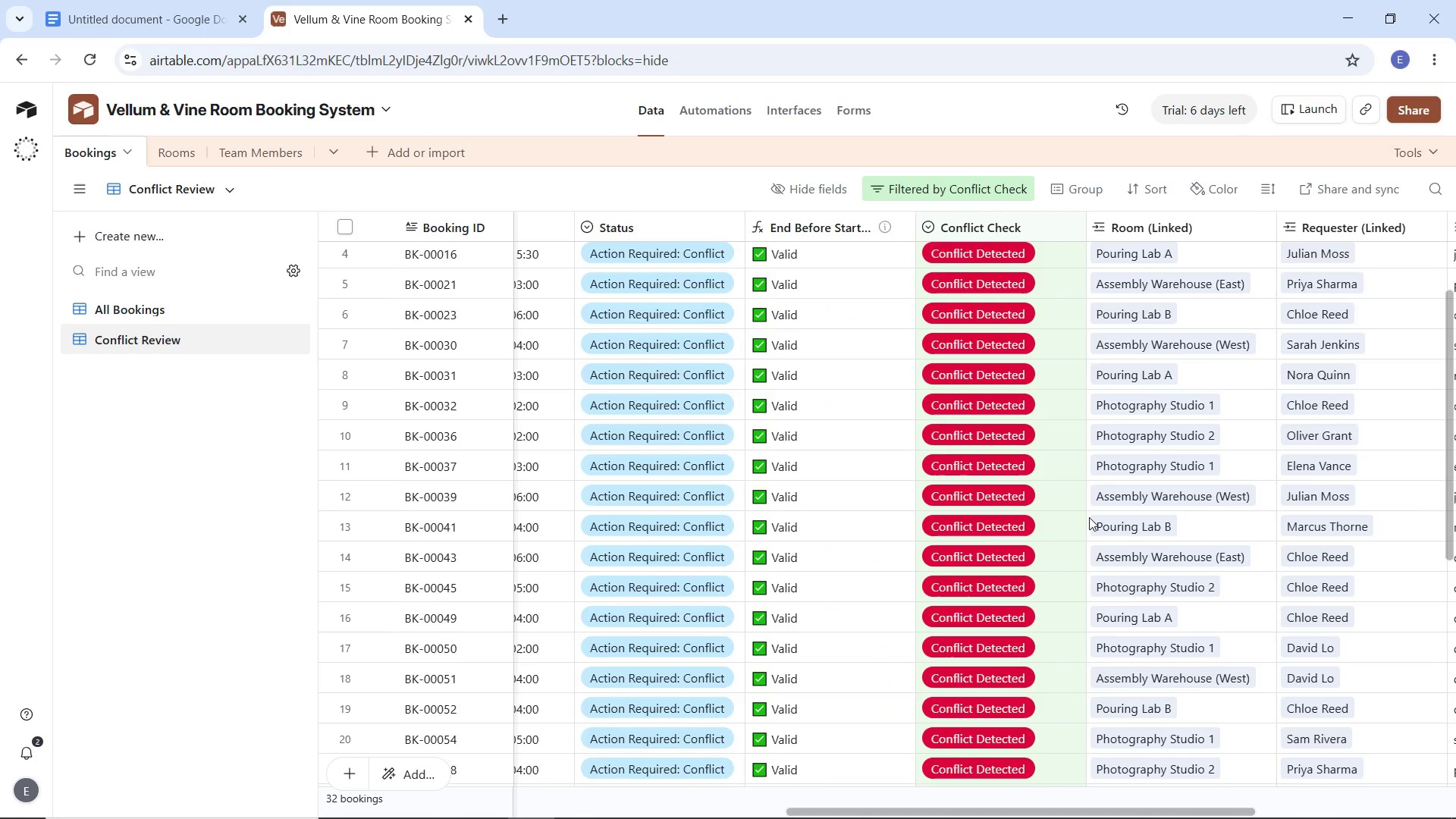 
scroll: coordinate [1047, 541], scroll_direction: up, amount: 8.0
 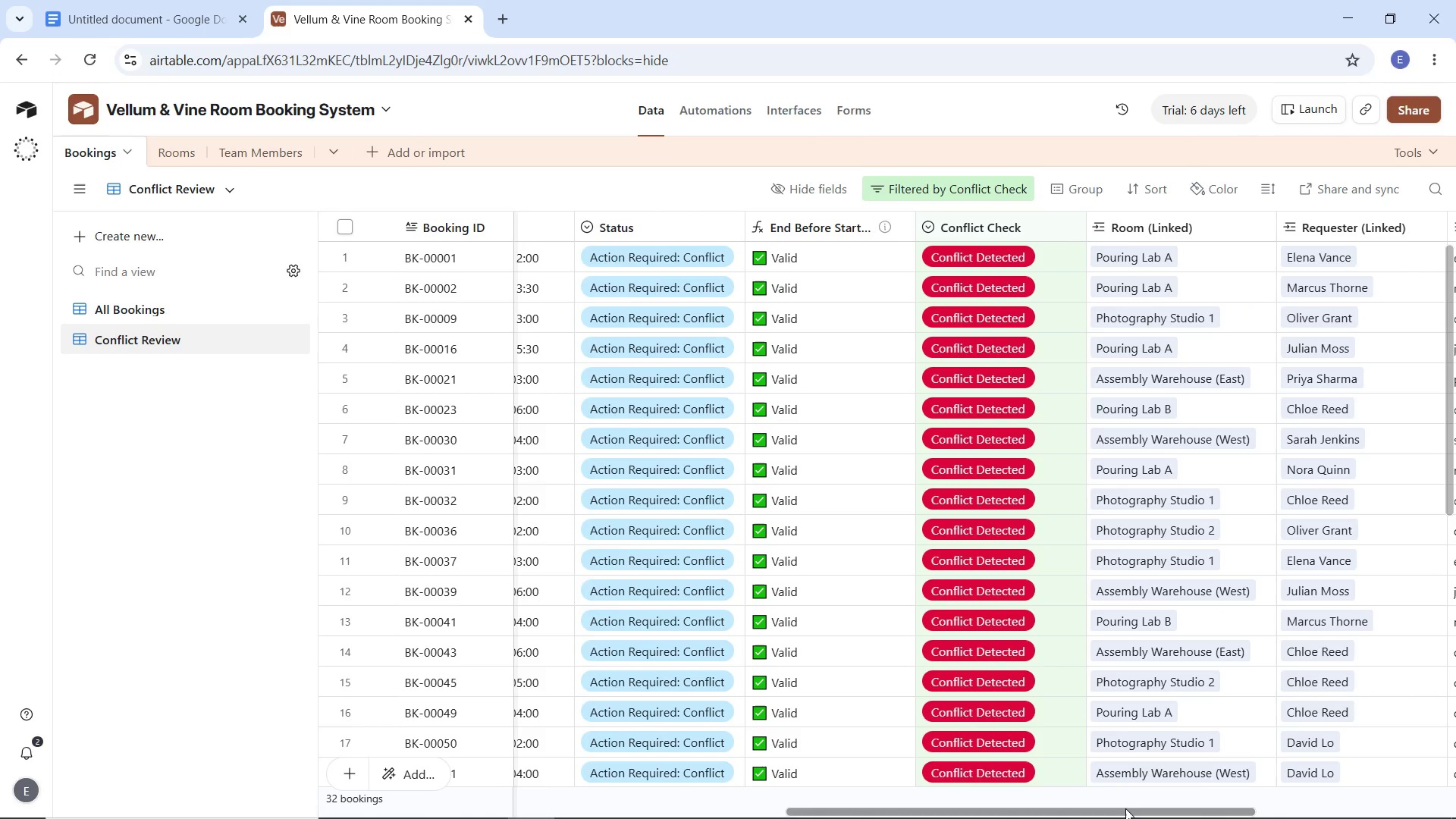 
left_click_drag(start_coordinate=[1126, 812], to_coordinate=[595, 794])
 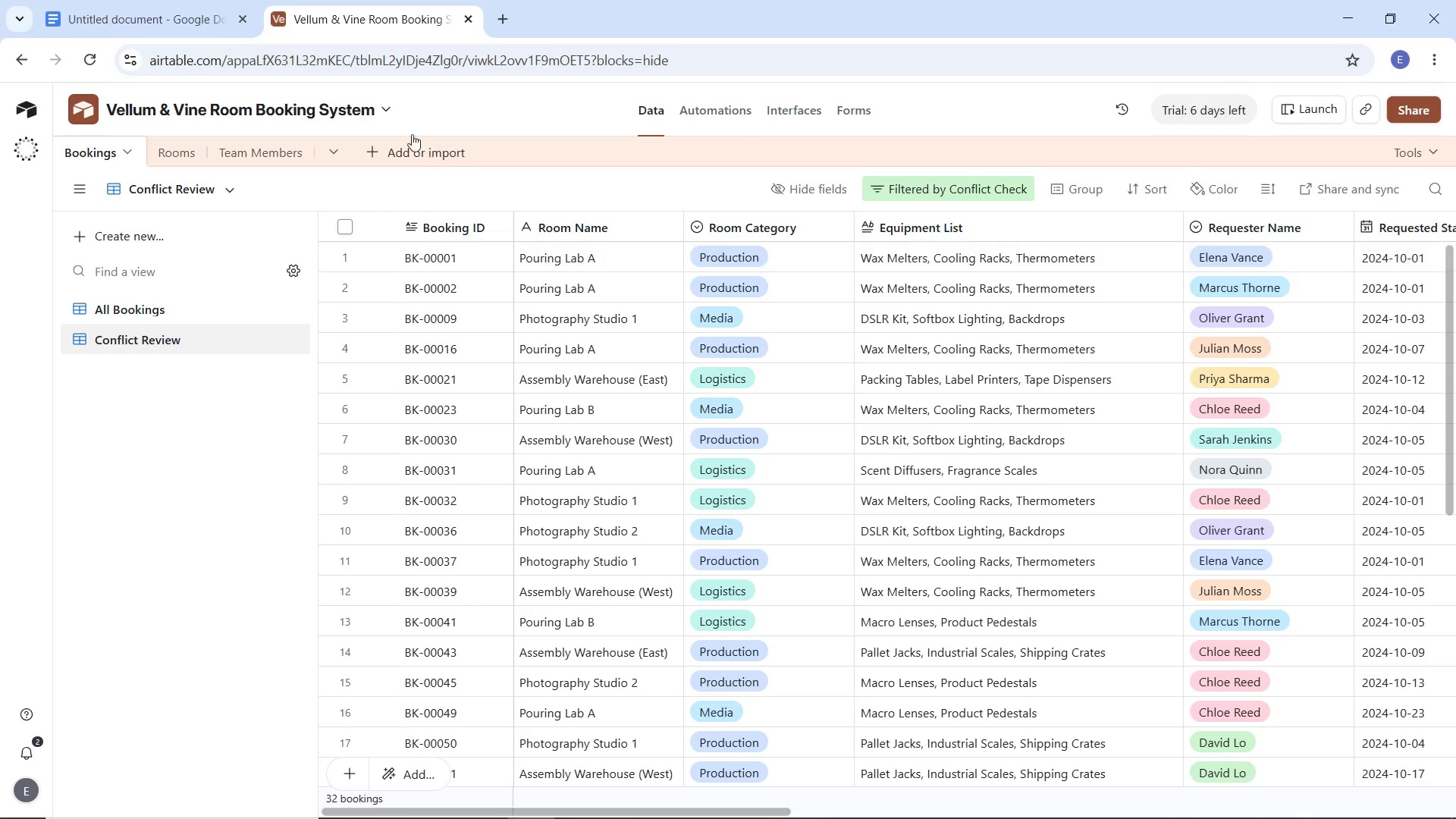 
left_click([176, 27])
 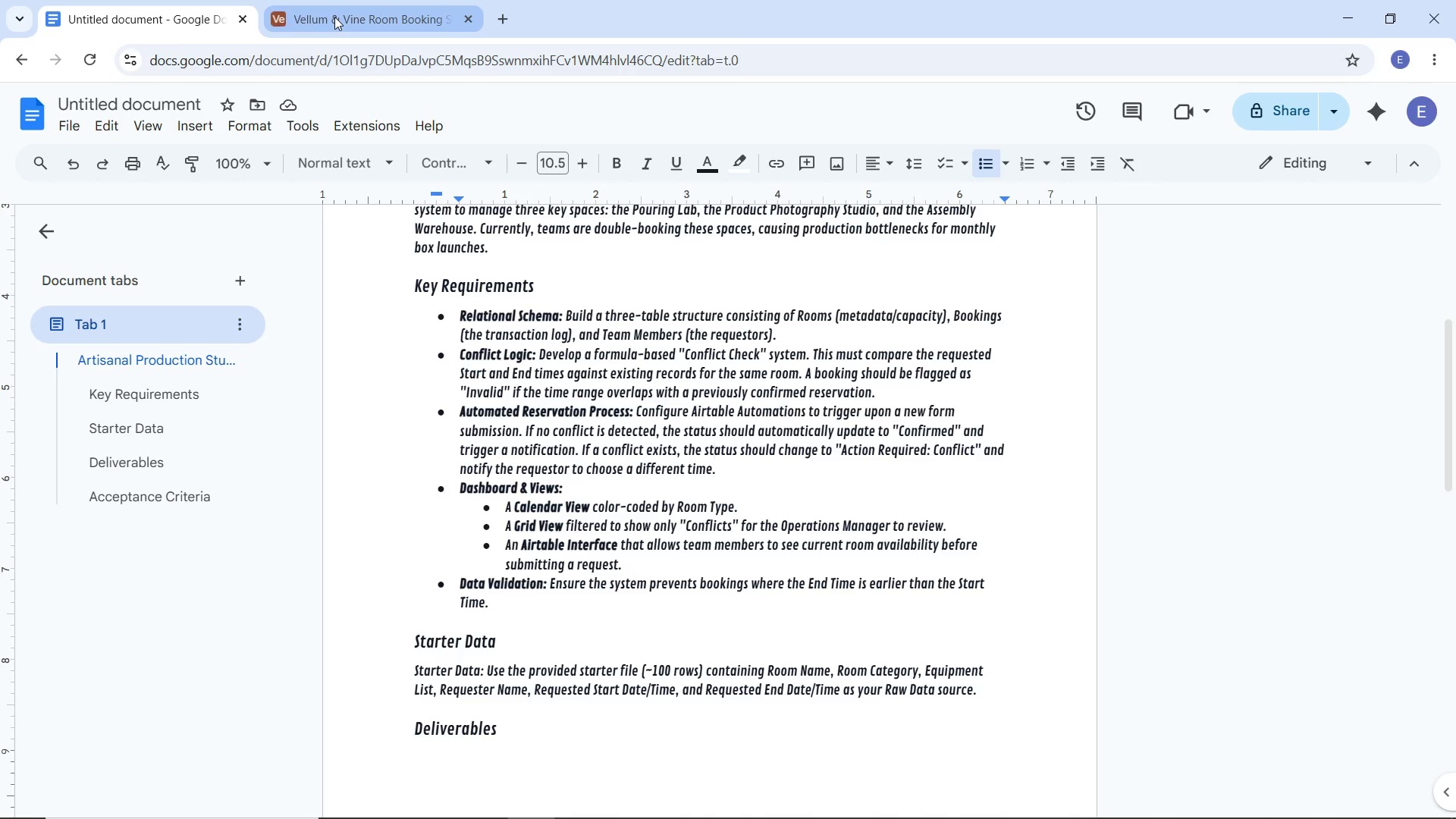 
wait(6.52)
 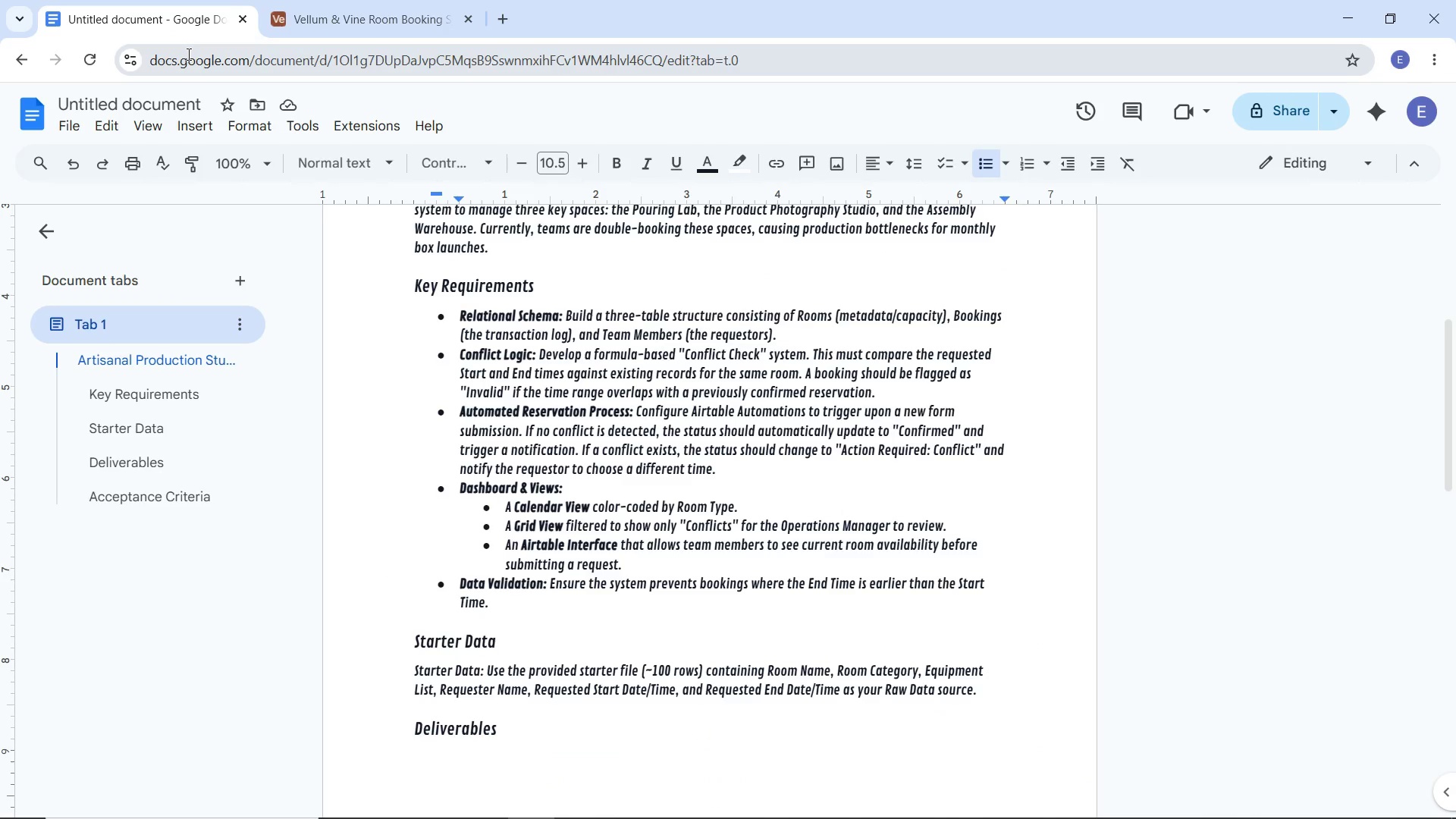 
left_click([339, 14])
 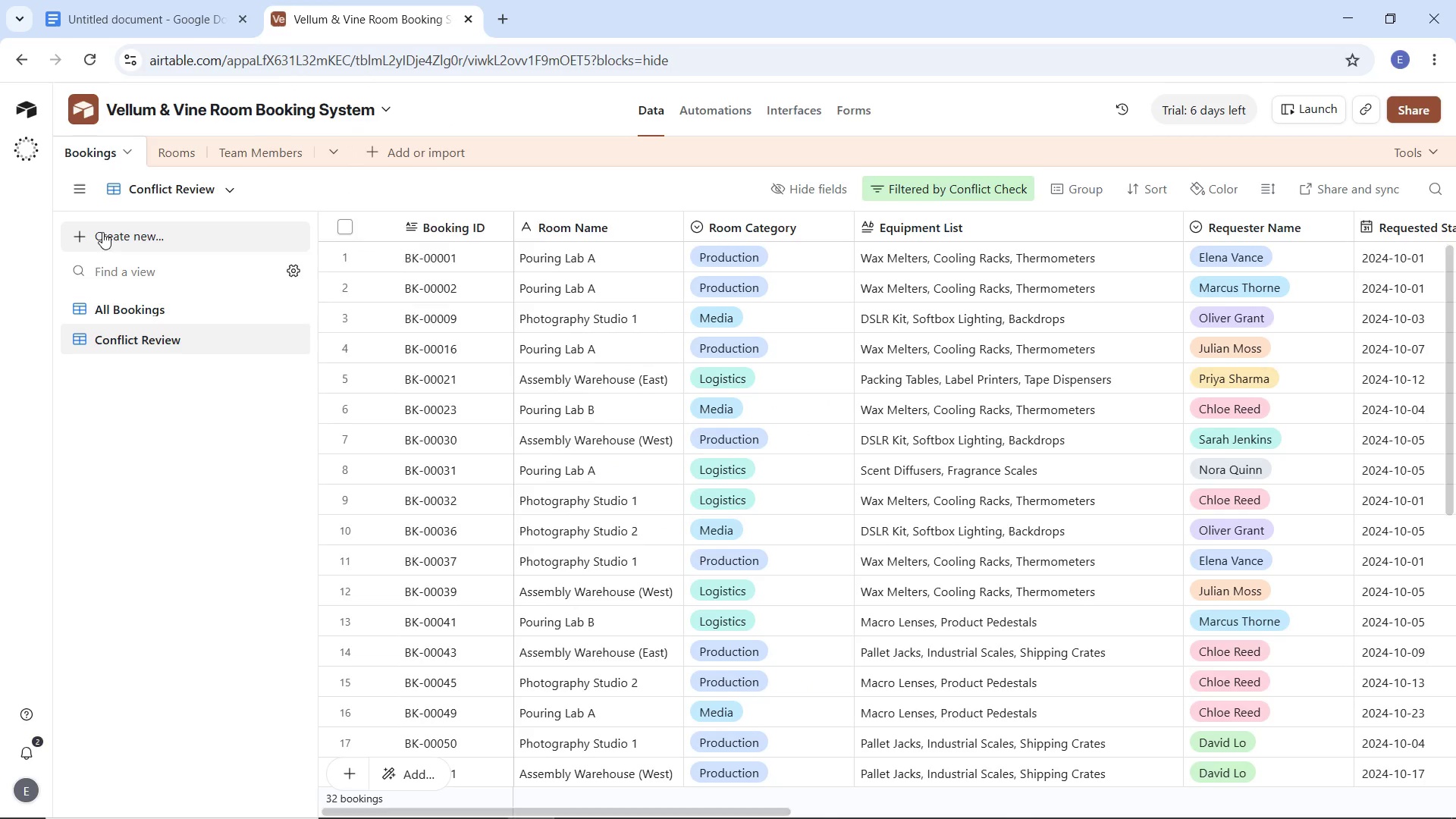 
wait(5.11)
 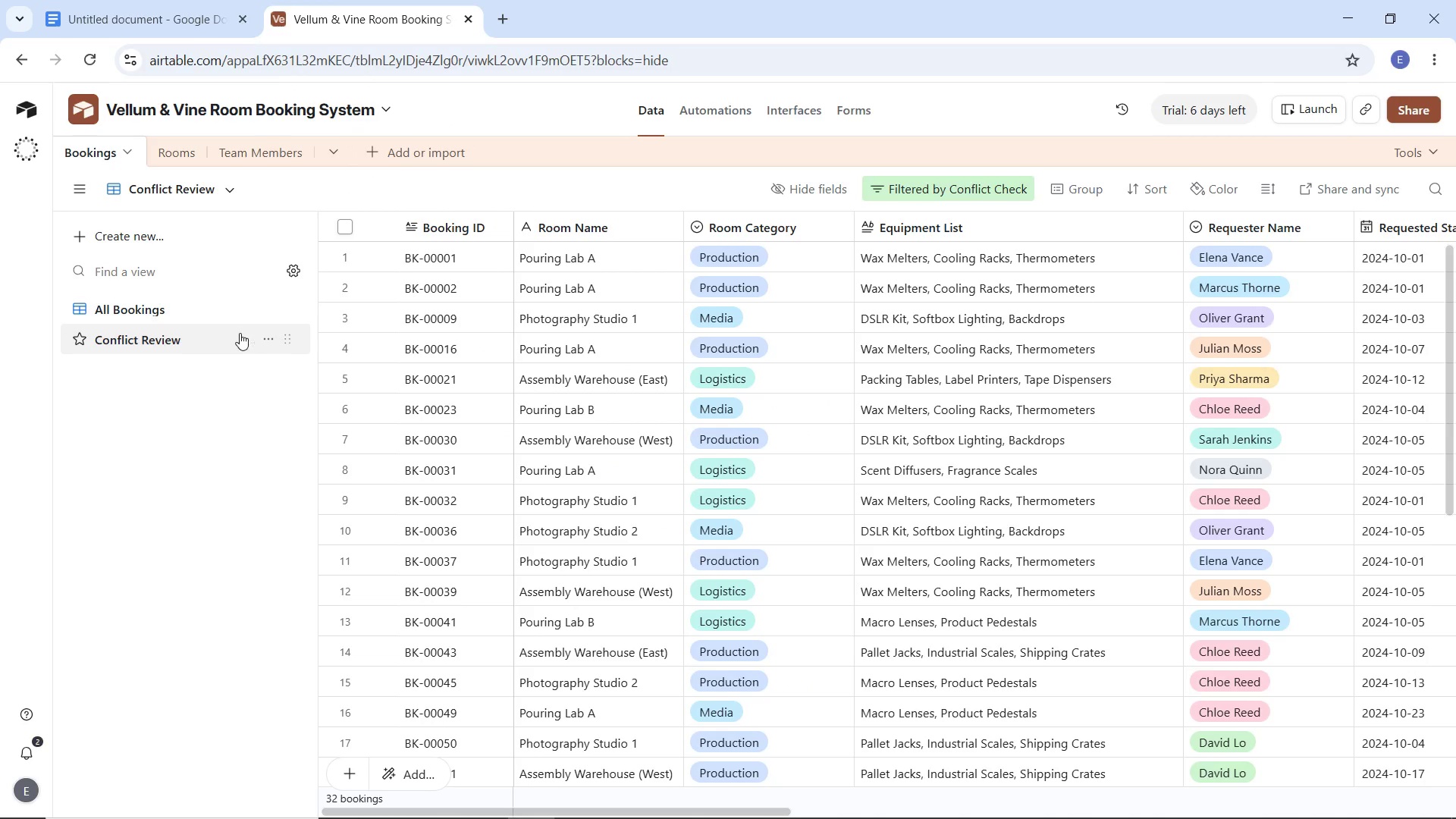 
left_click([387, 274])
 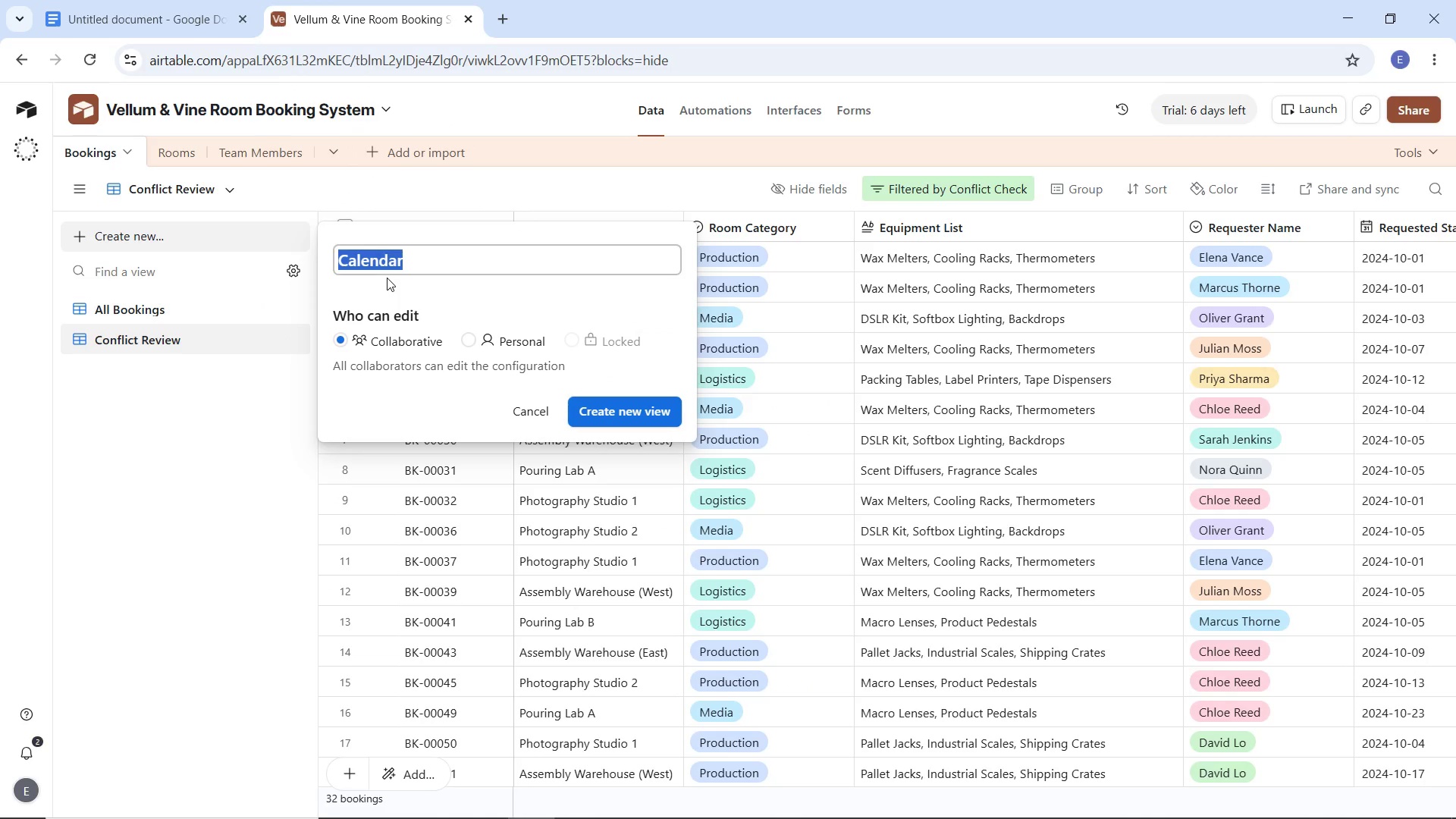 
type(Room Calendar)
 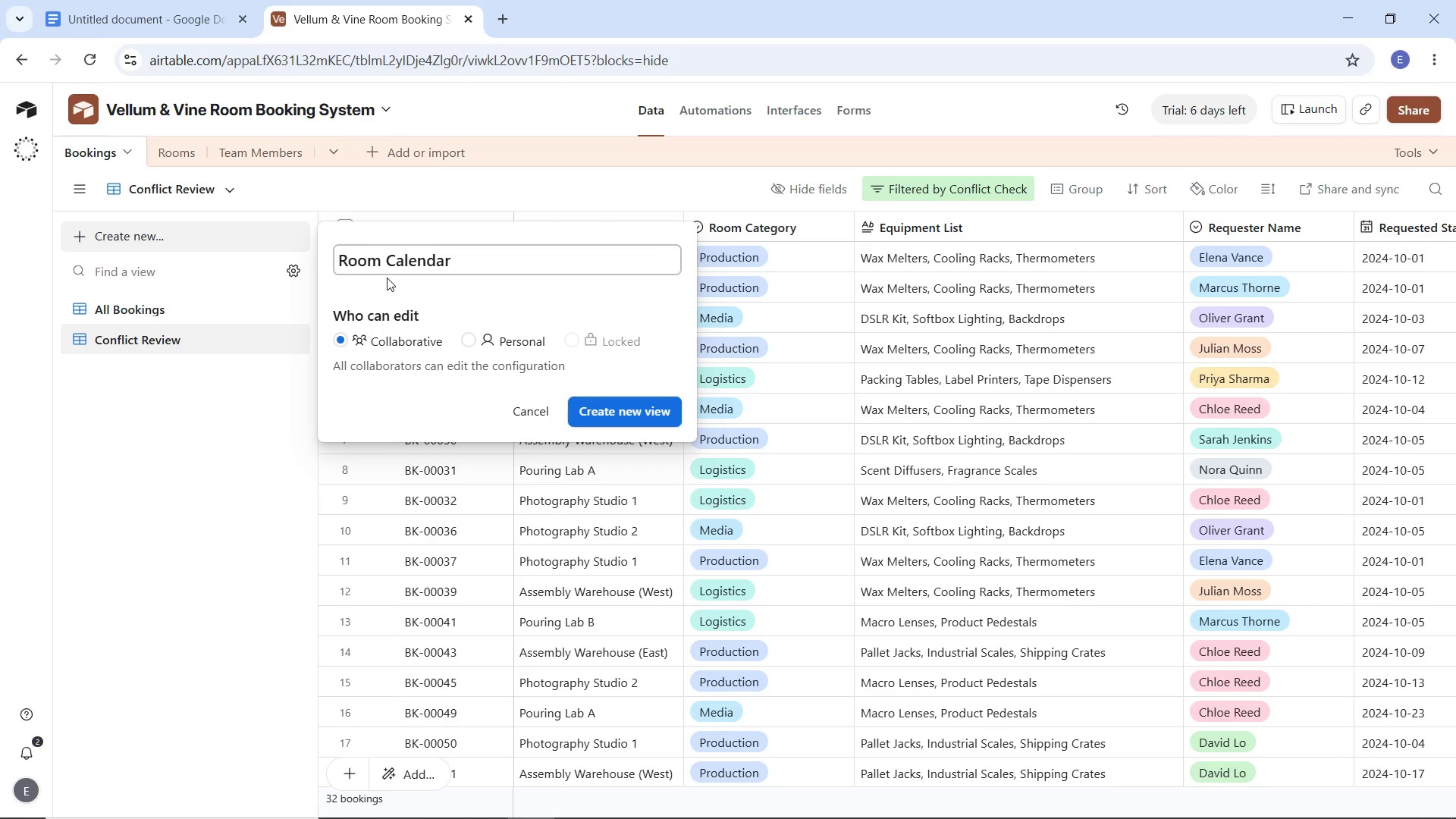 
key(Enter)
 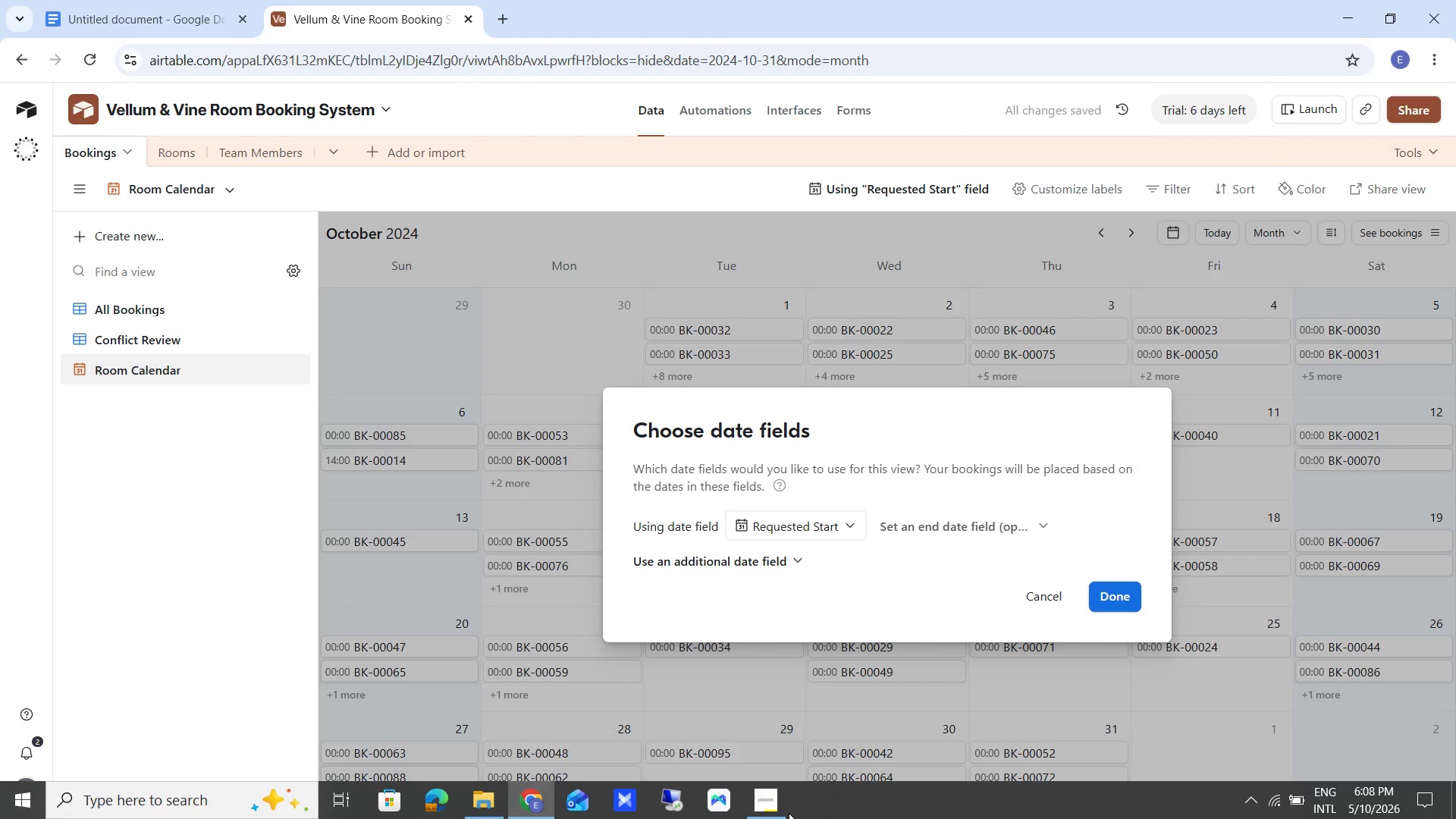 
left_click([777, 808])